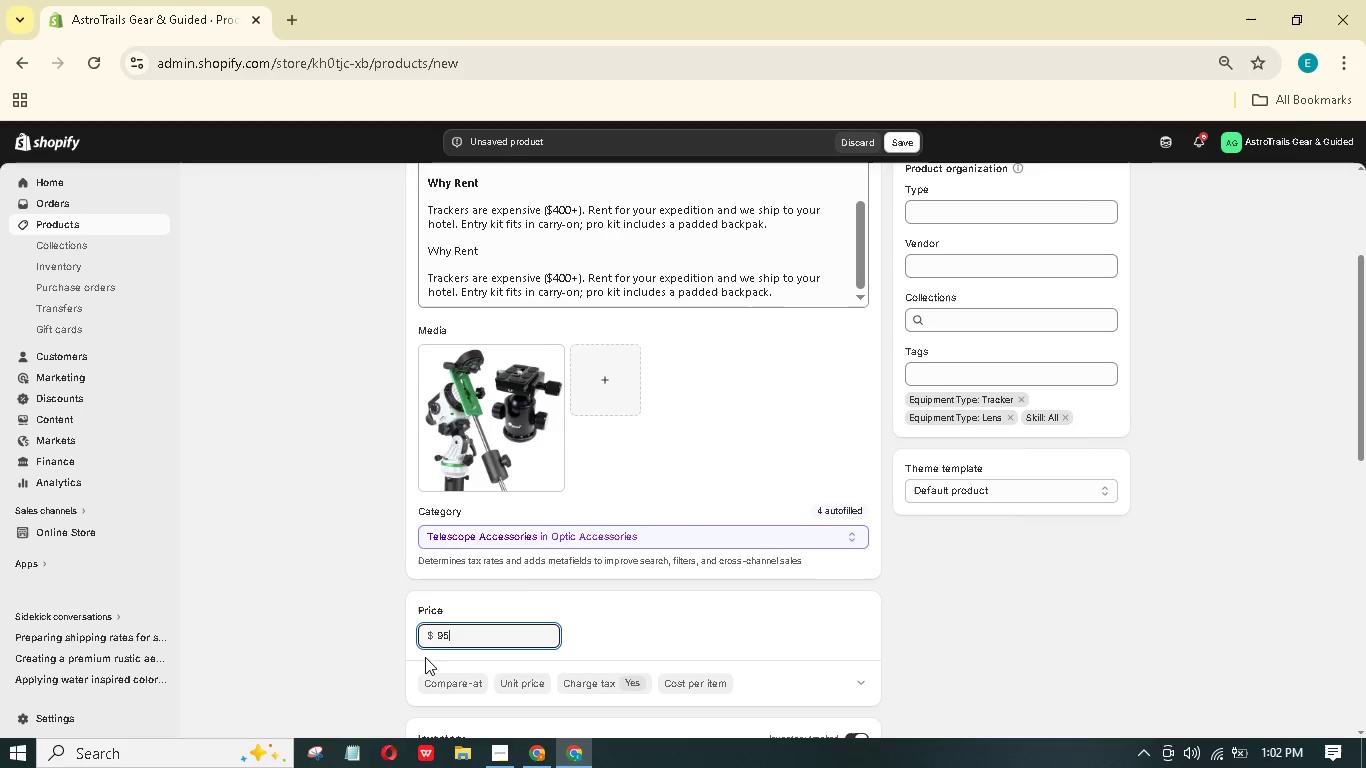 
scroll: coordinate [444, 643], scroll_direction: down, amount: 3.0
 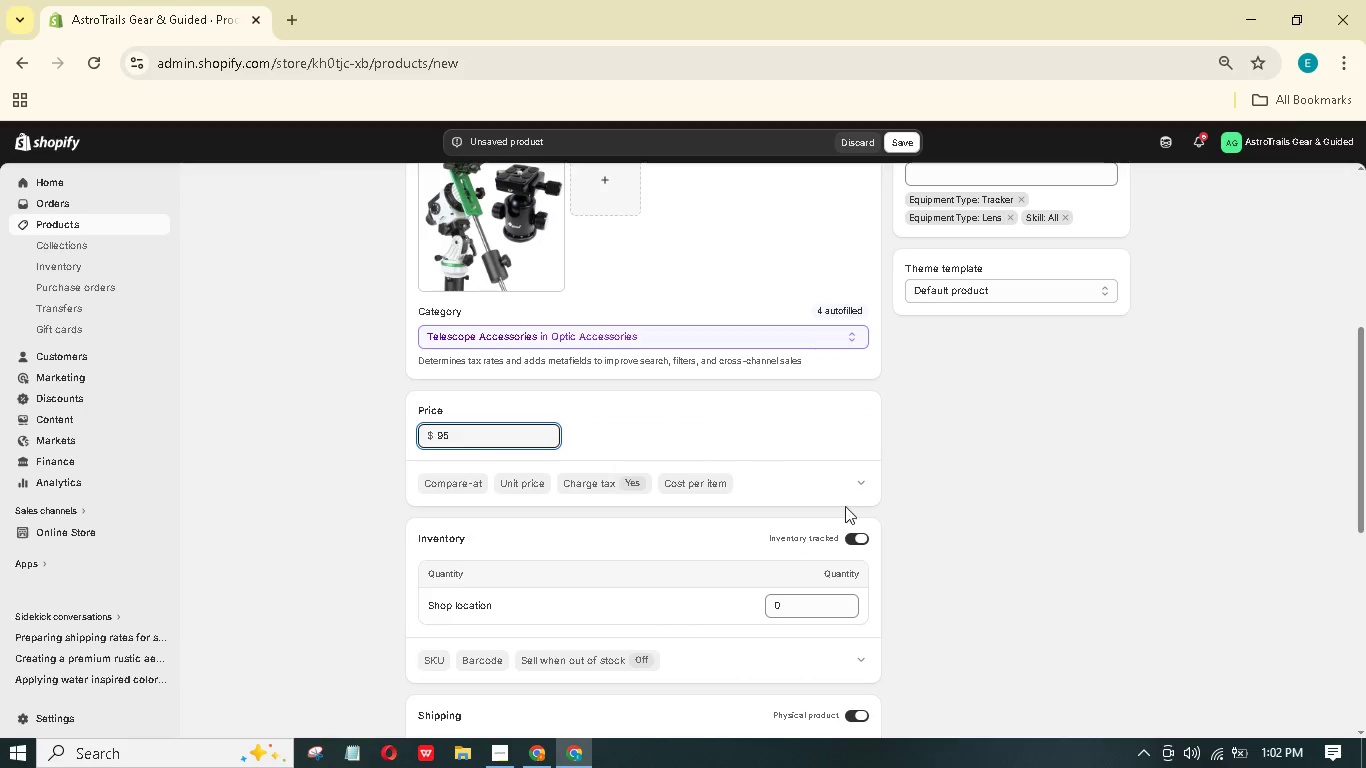 
left_click([860, 537])
 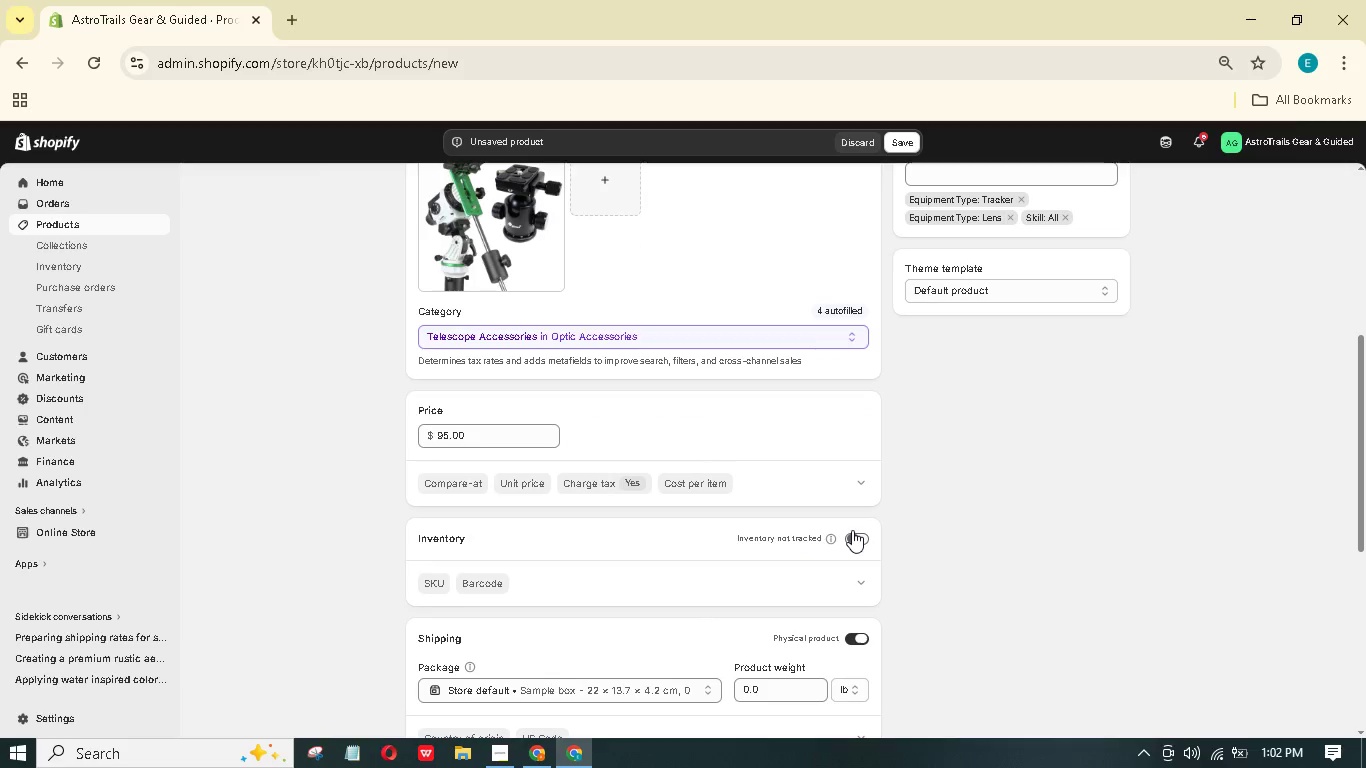 
scroll: coordinate [852, 530], scroll_direction: down, amount: 2.0
 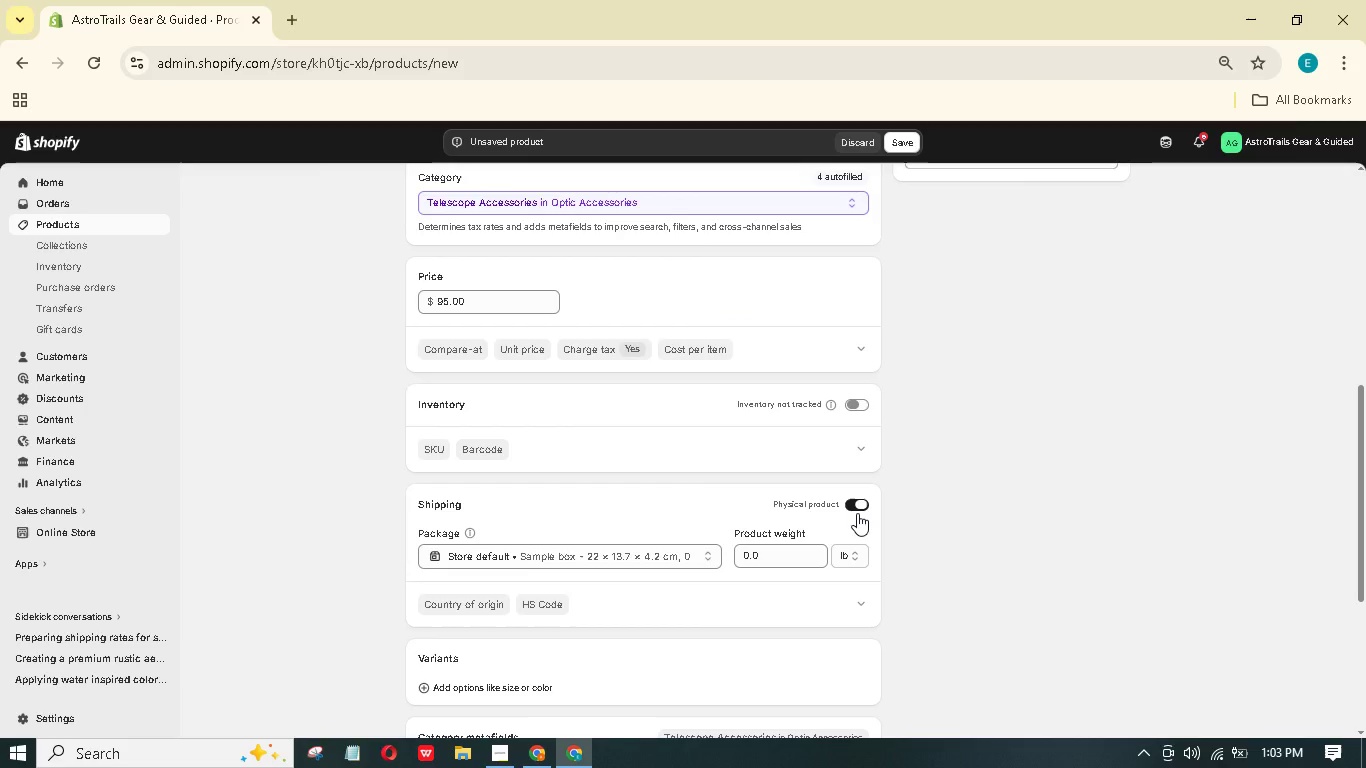 
left_click([857, 513])
 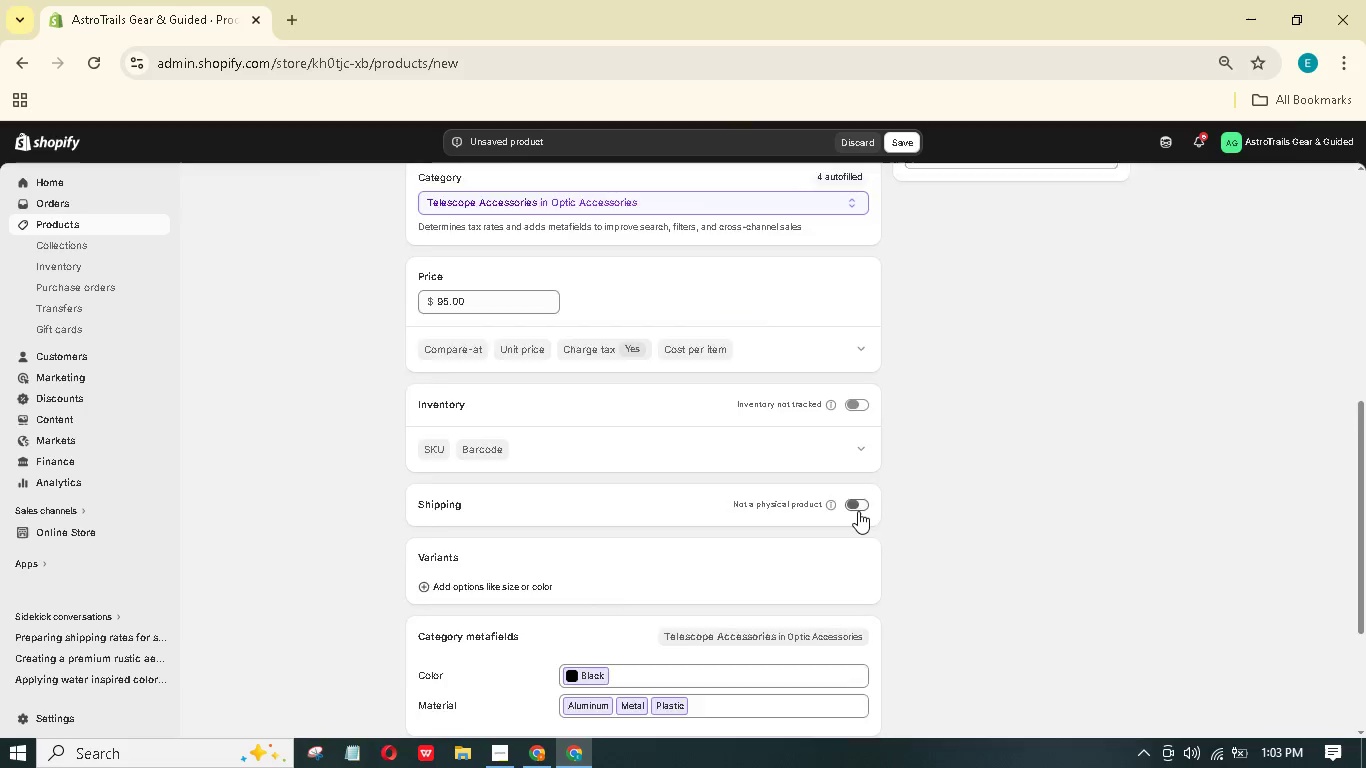 
scroll: coordinate [859, 511], scroll_direction: down, amount: 2.0
 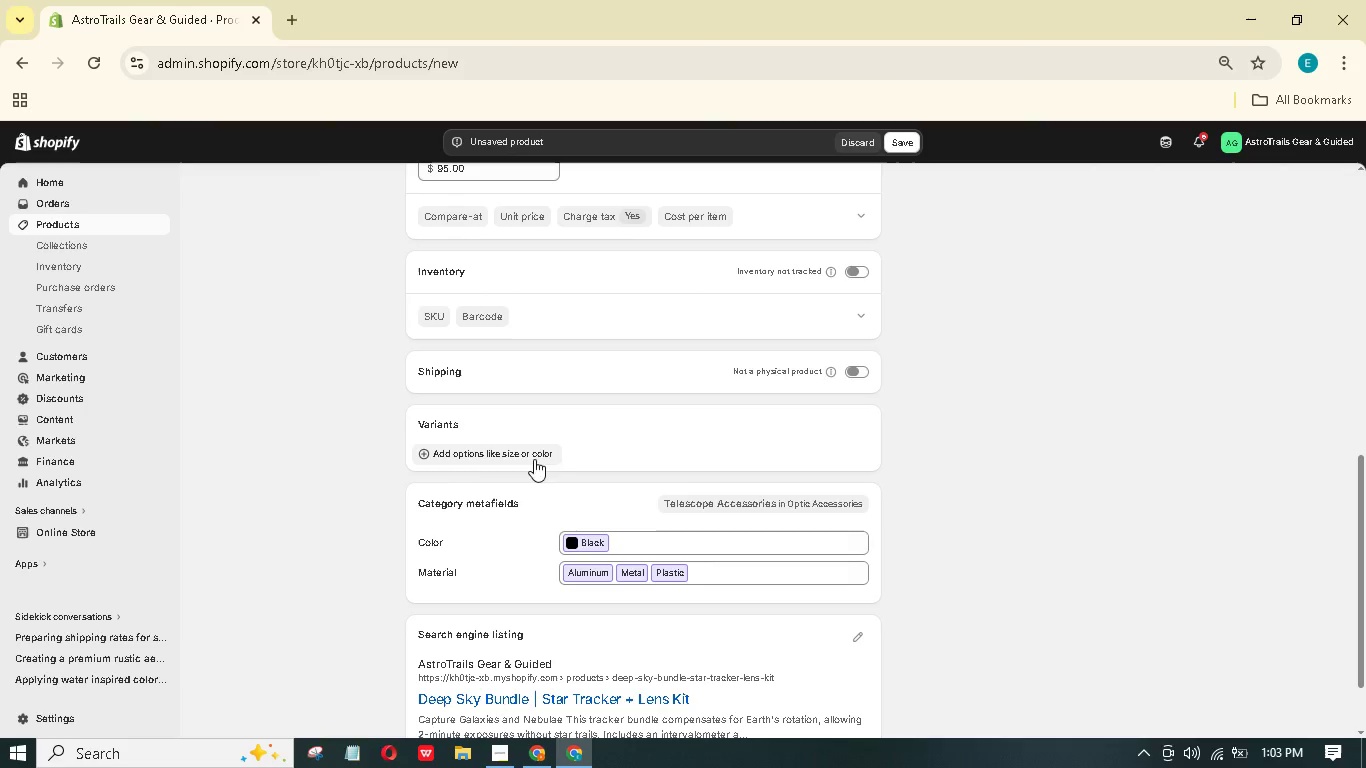 
scroll: coordinate [651, 446], scroll_direction: up, amount: 7.0
 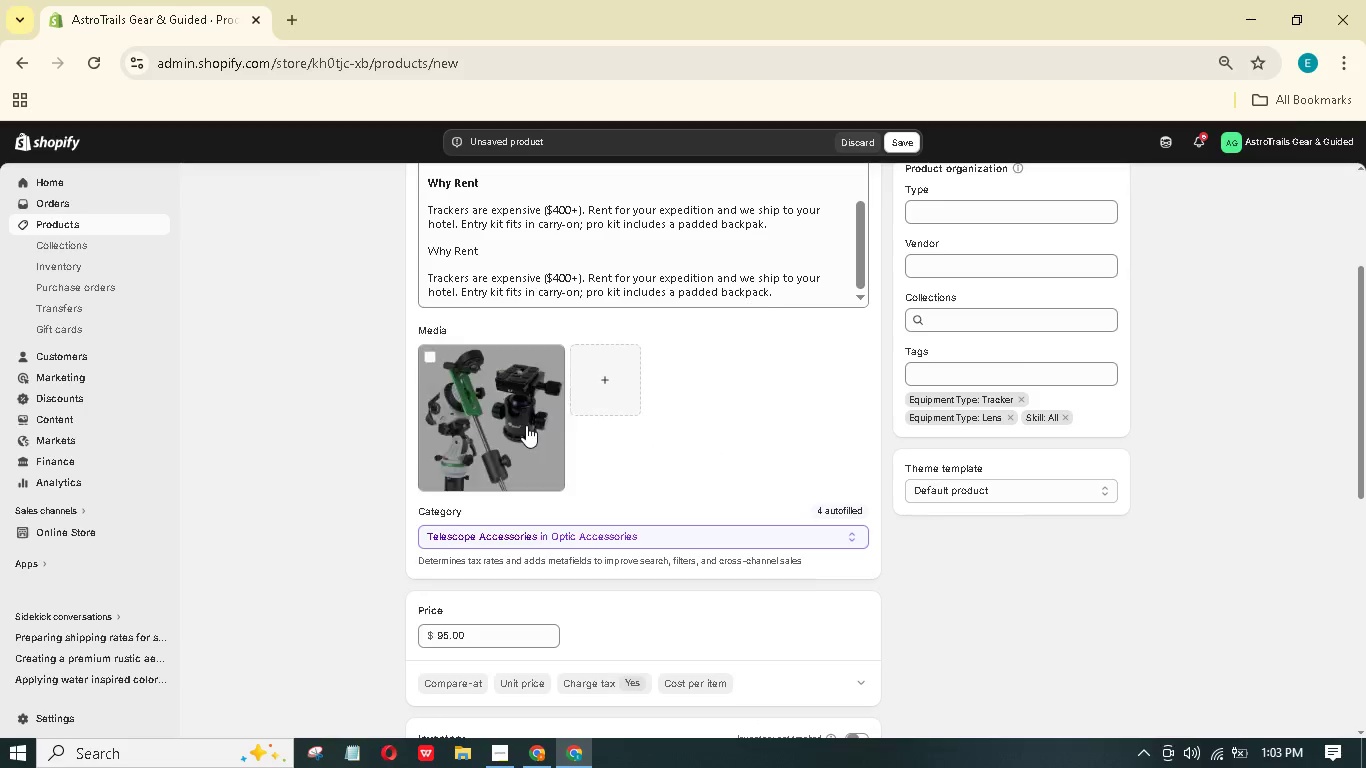 
left_click([526, 425])
 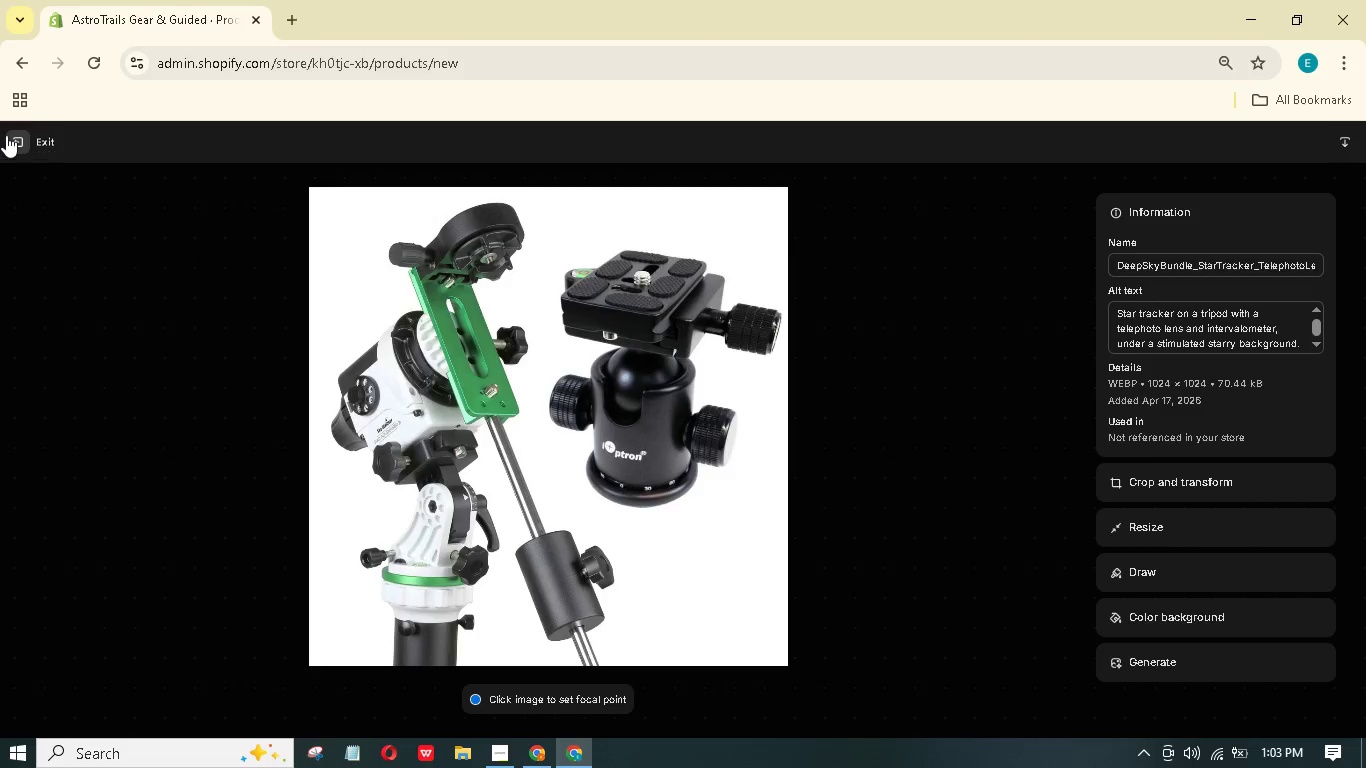 
left_click([20, 140])
 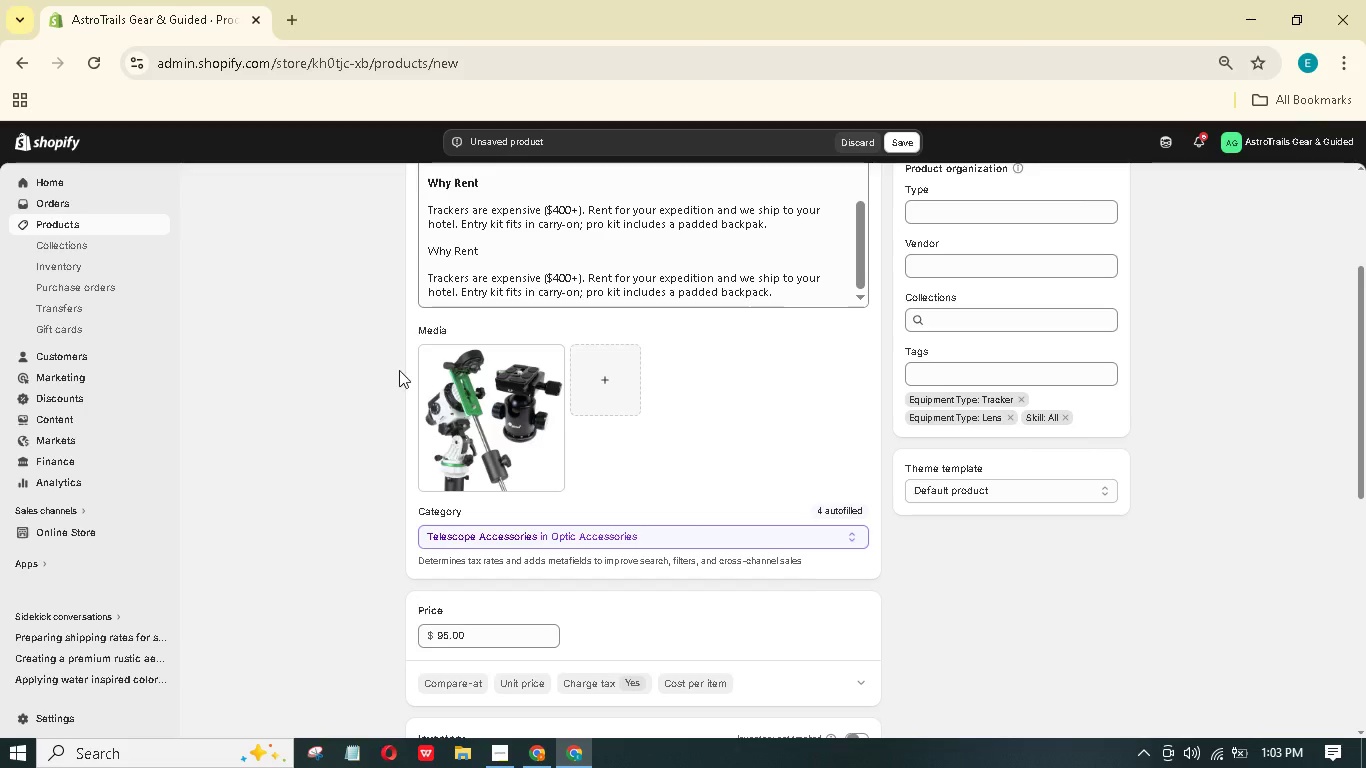 
scroll: coordinate [593, 436], scroll_direction: down, amount: 2.0
 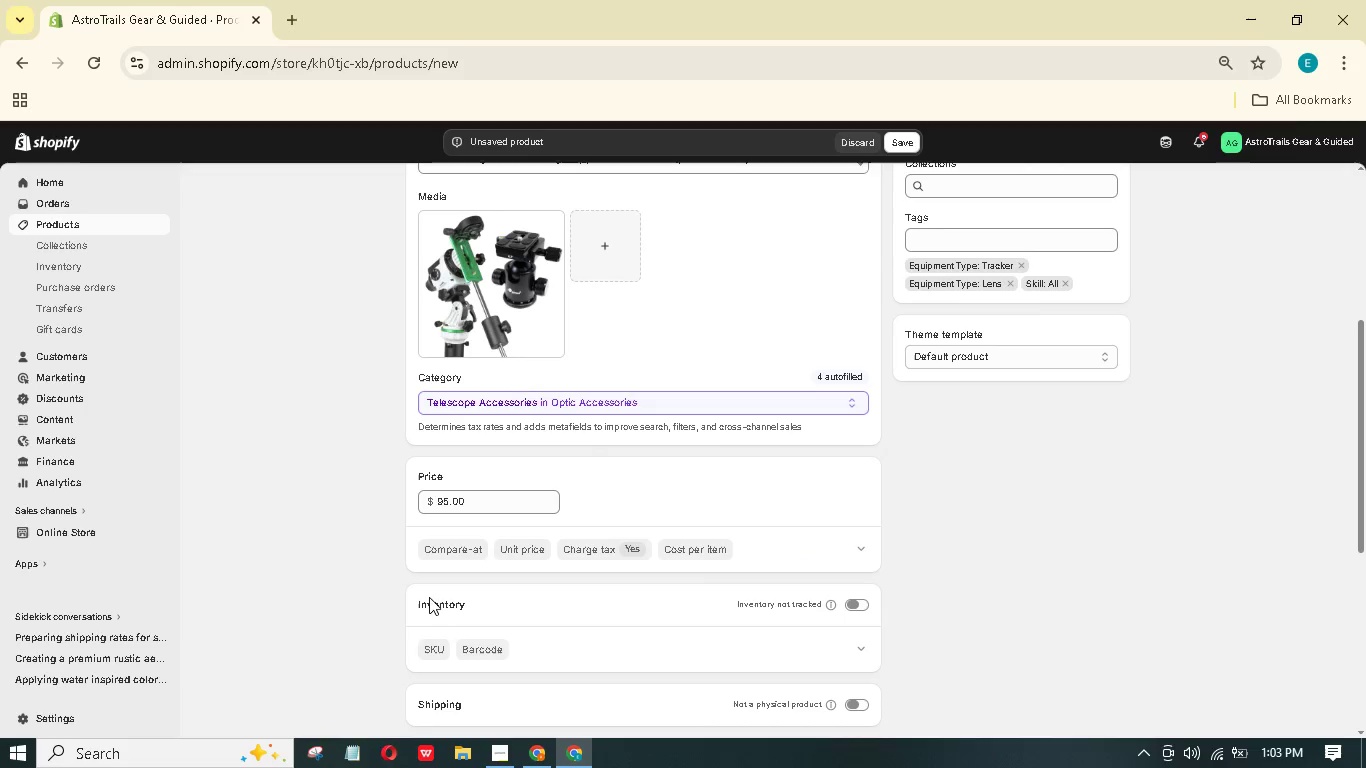 
mouse_move([445, 629])
 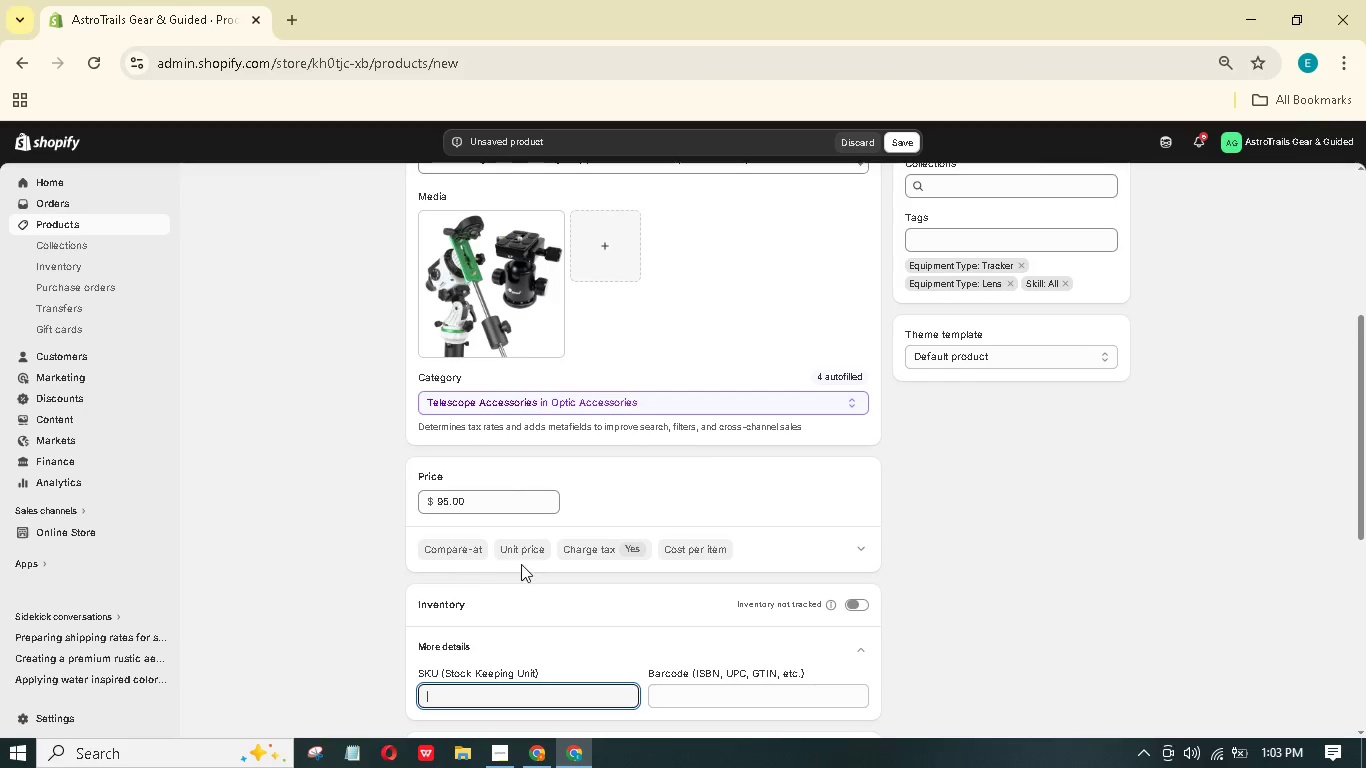 
scroll: coordinate [521, 564], scroll_direction: down, amount: 1.0
 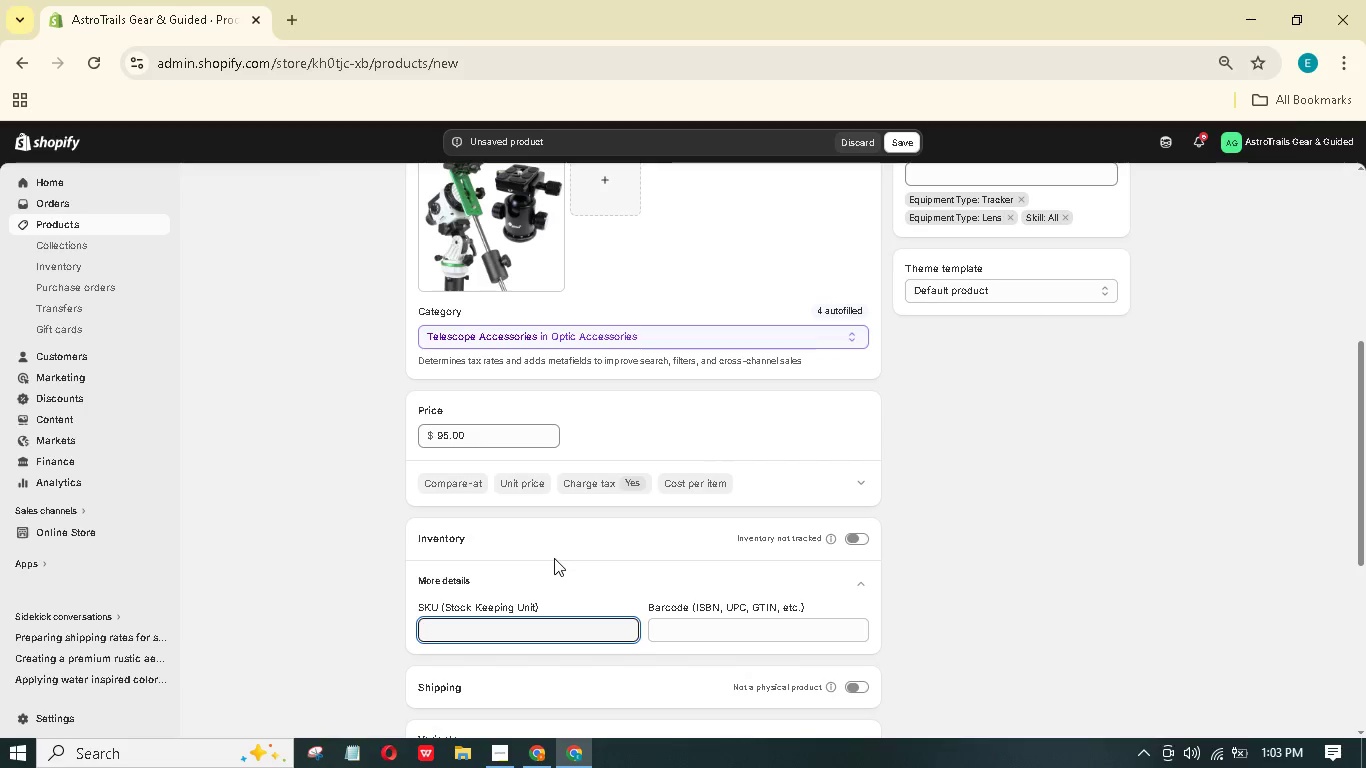 
wait(5.57)
 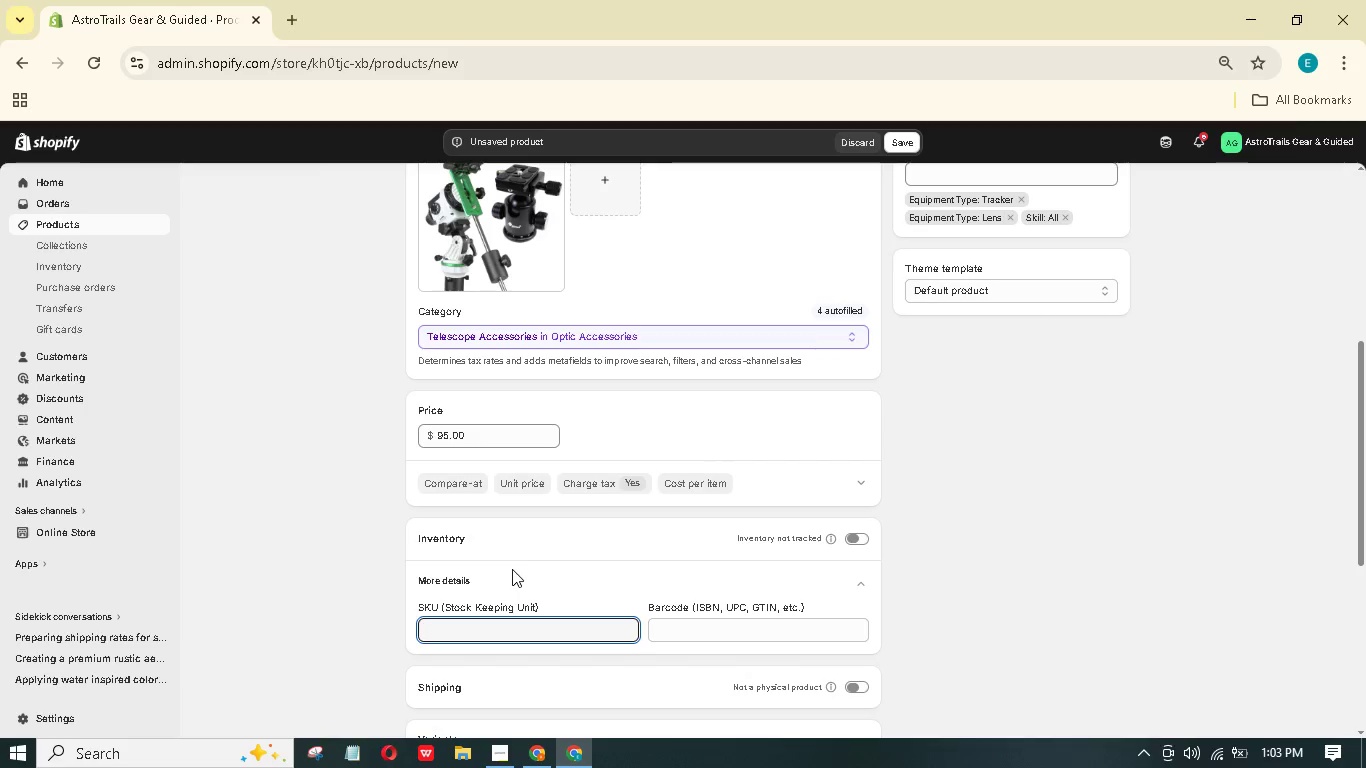 
scroll: coordinate [555, 555], scroll_direction: down, amount: 2.0
 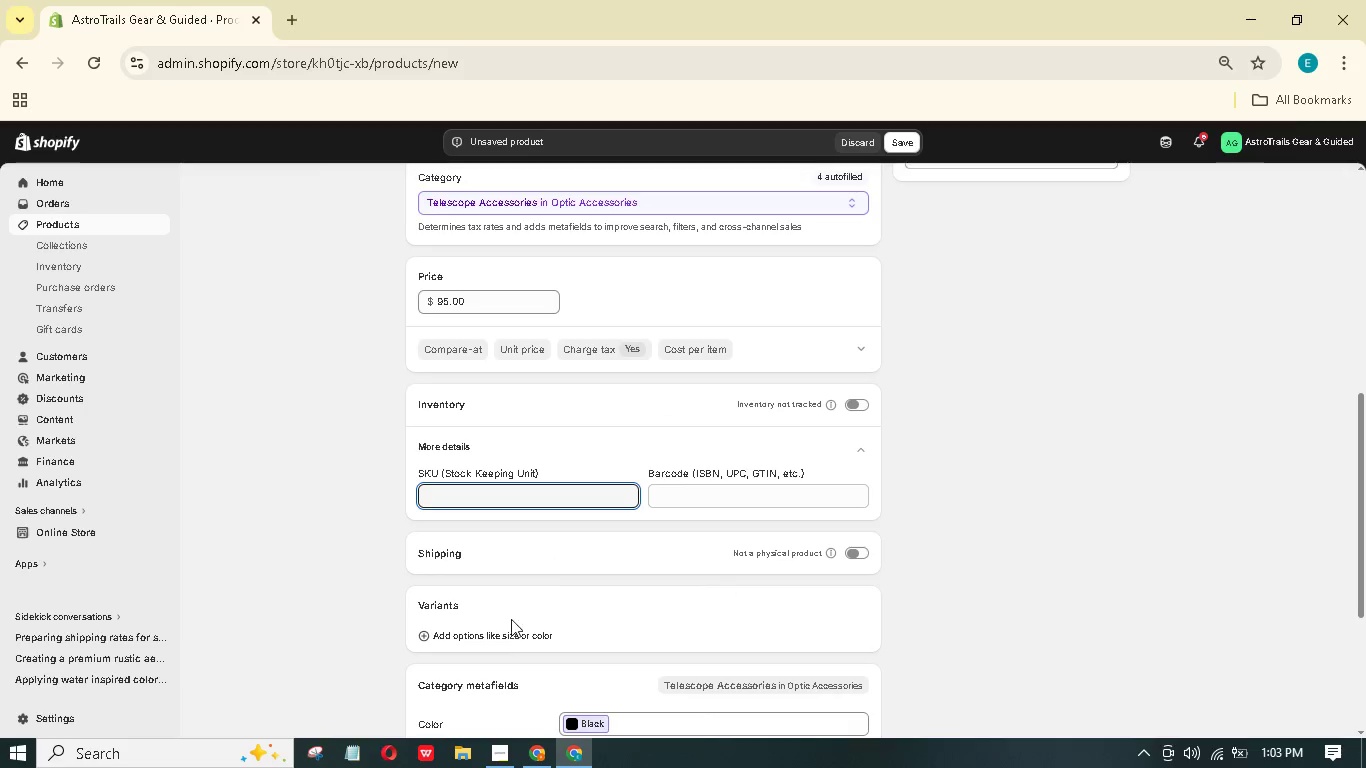 
left_click([508, 628])
 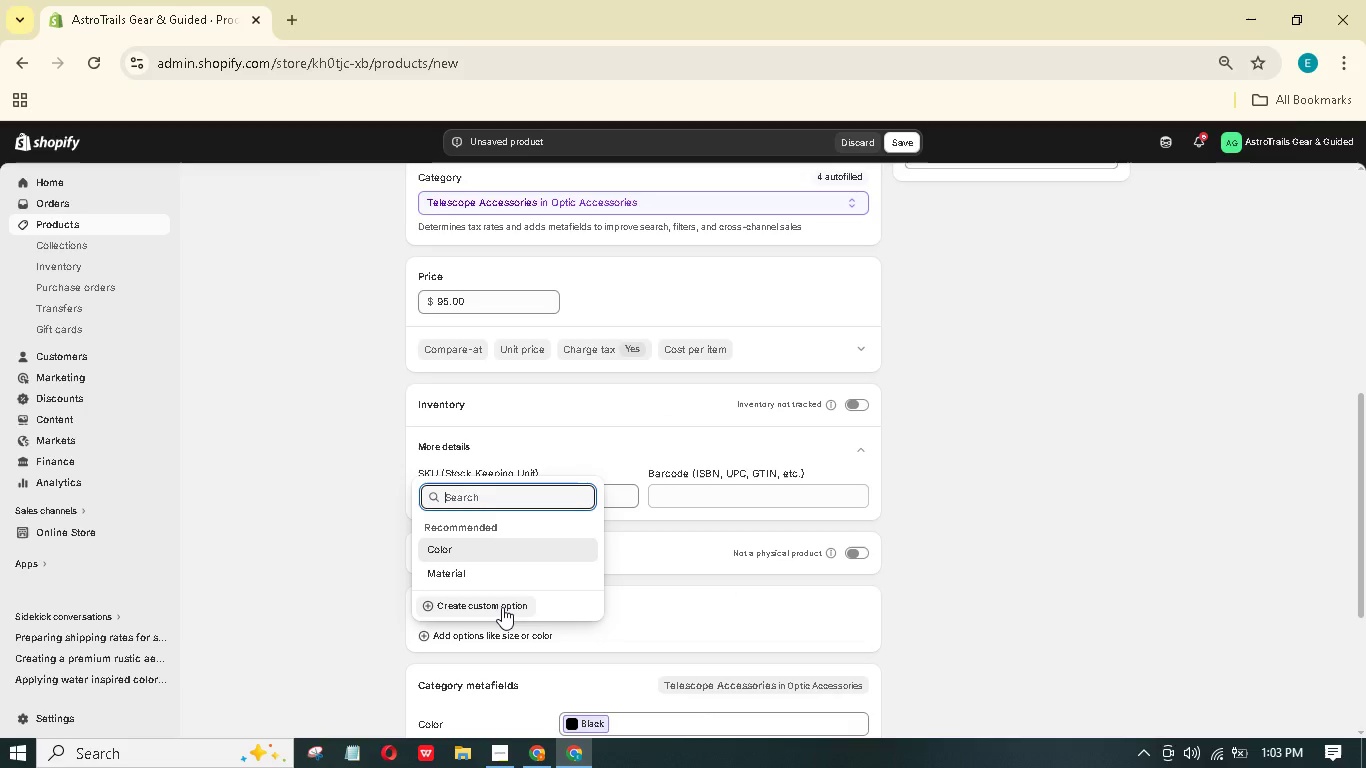 
left_click([502, 602])
 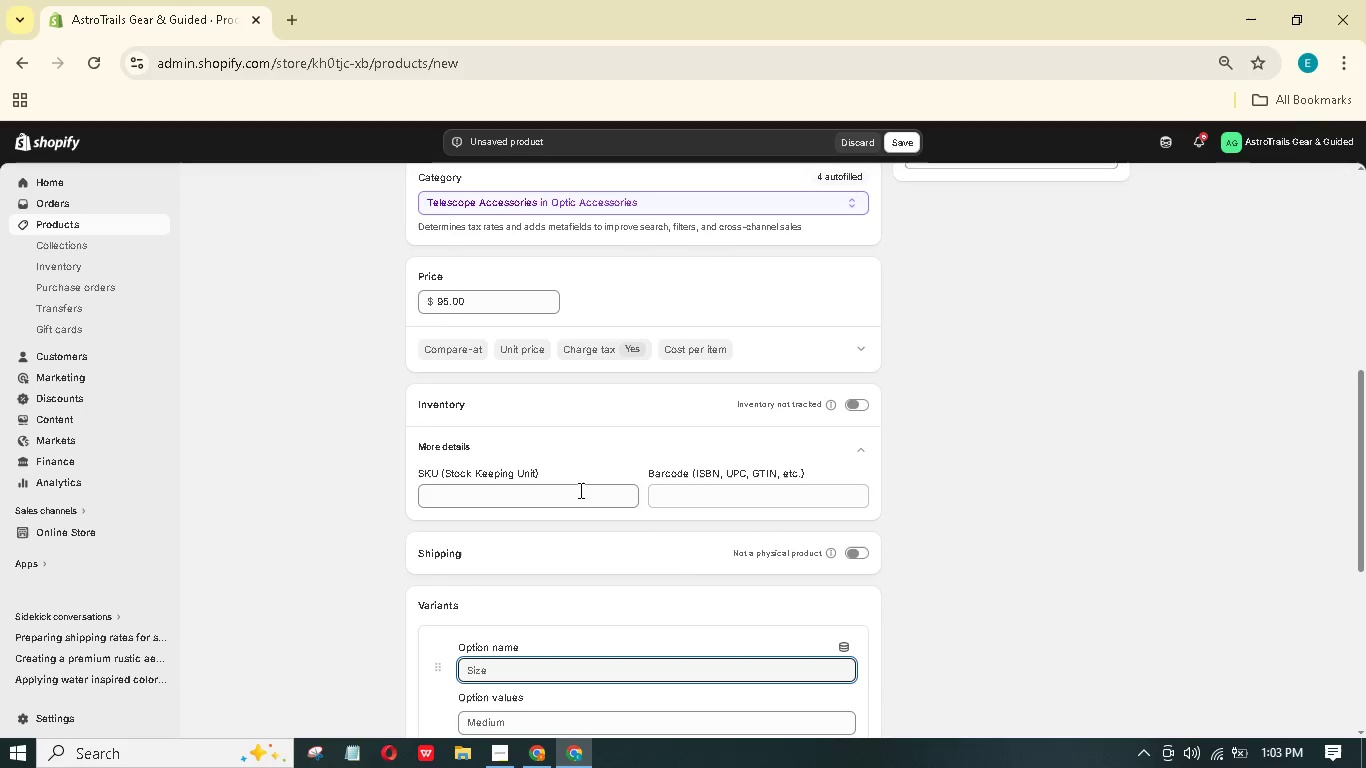 
type(Tiers)
 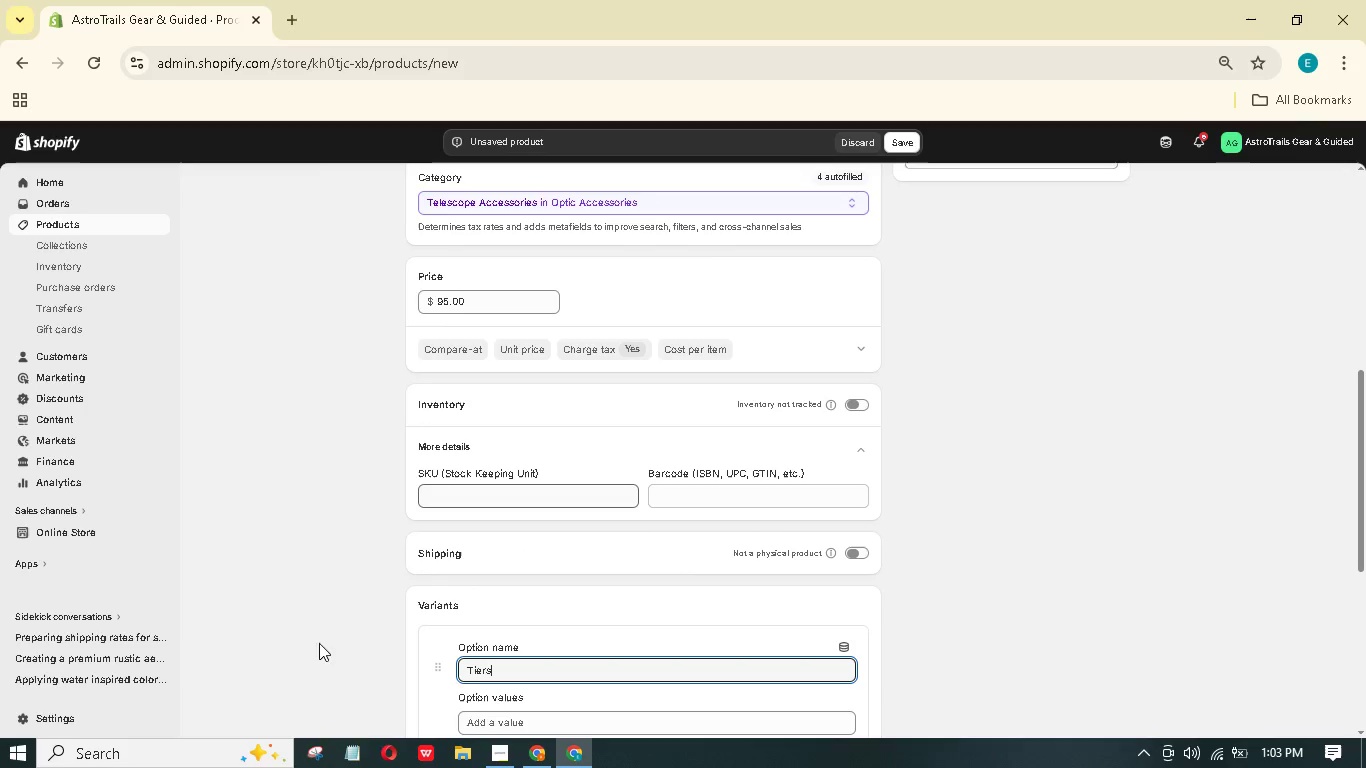 
scroll: coordinate [603, 664], scroll_direction: down, amount: 2.0
 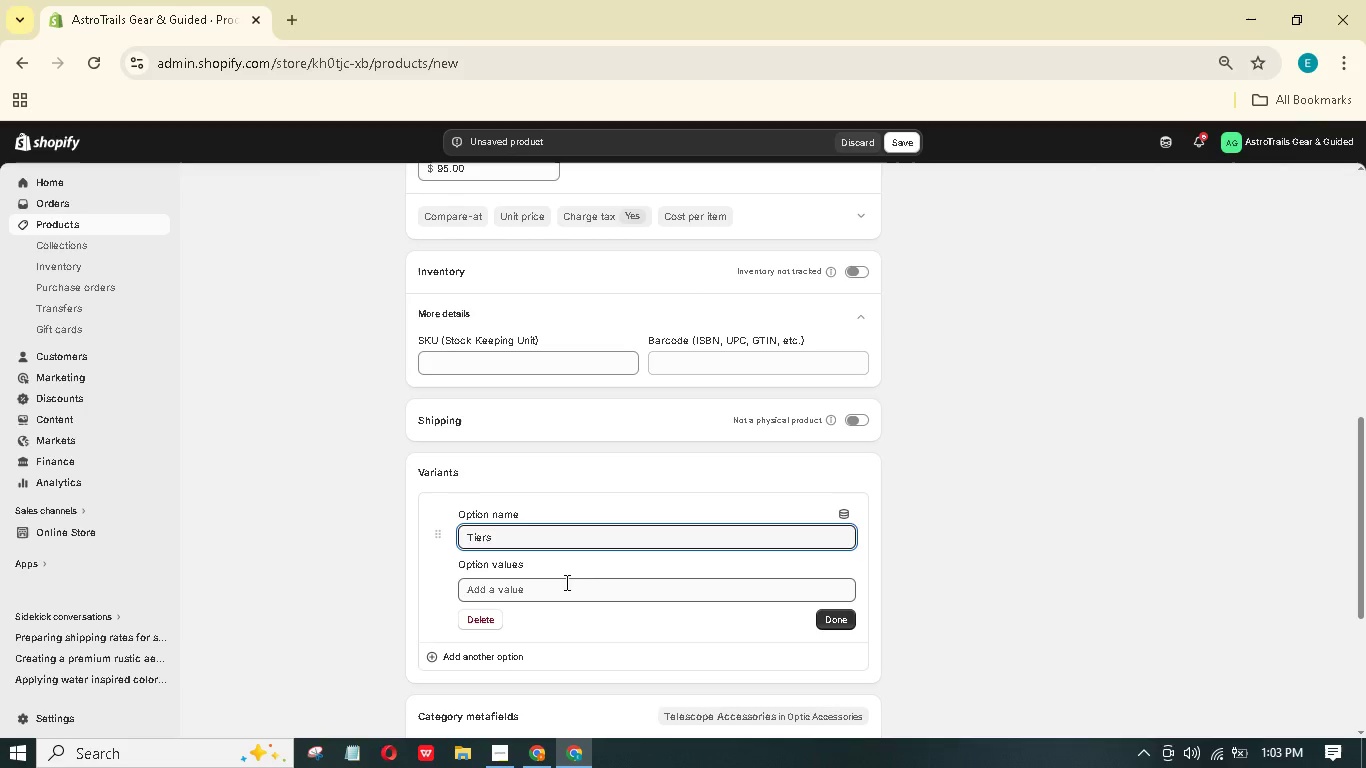 
left_click([565, 578])
 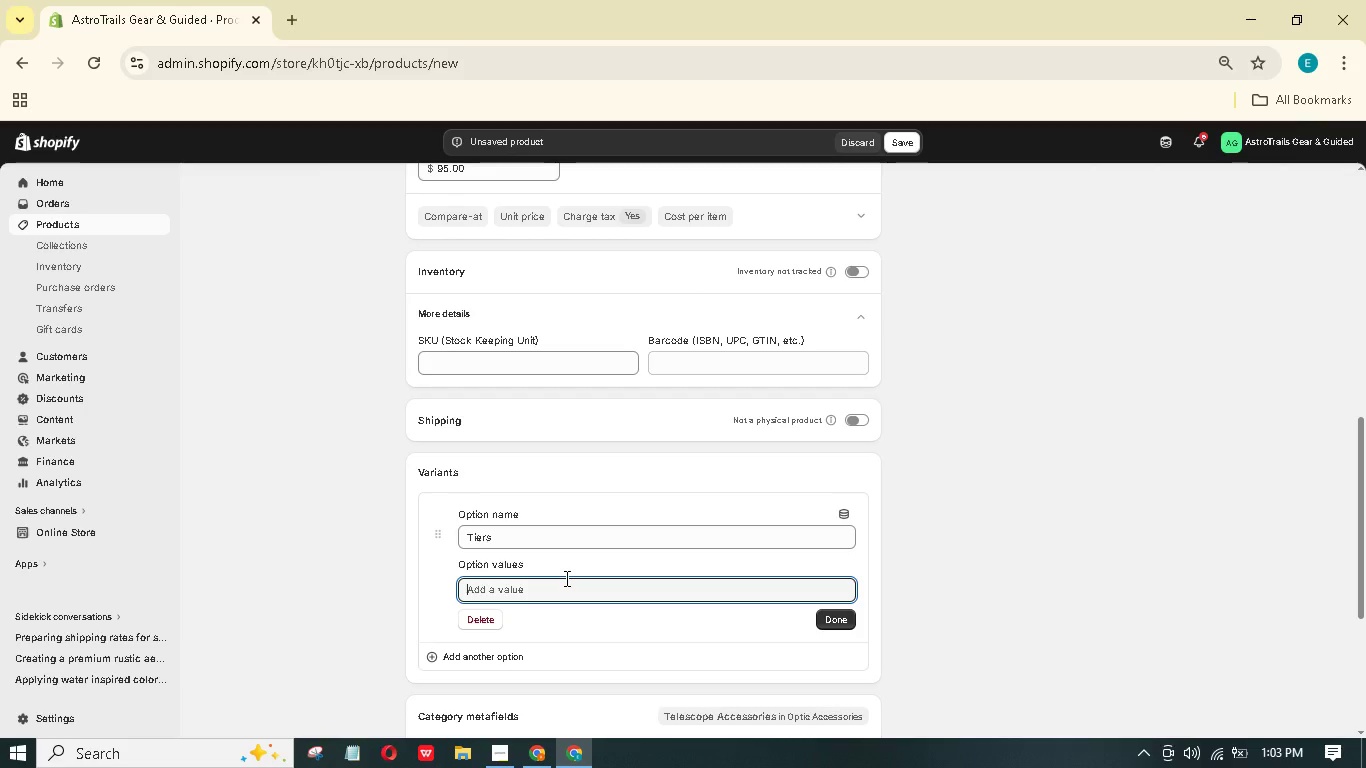 
type(Entry-Level Mirrorless)
 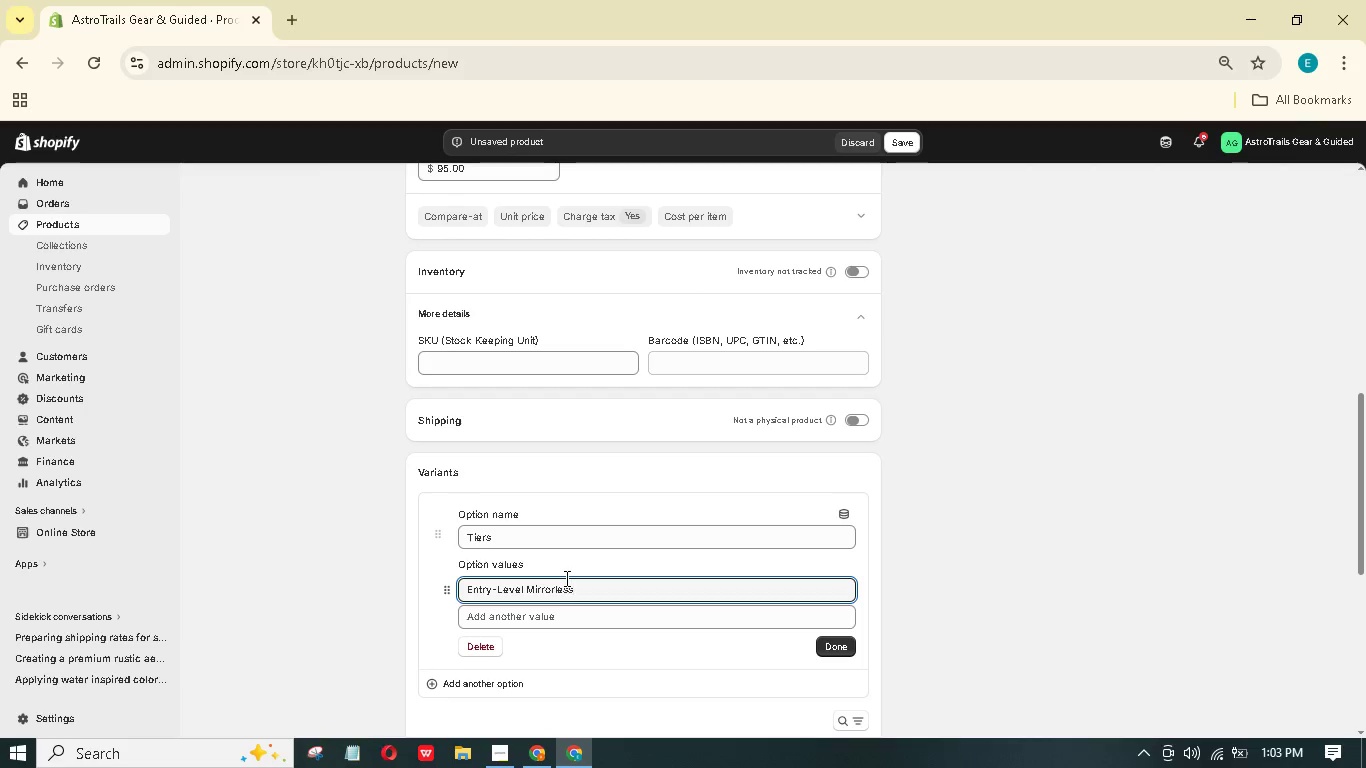 
left_click([529, 617])
 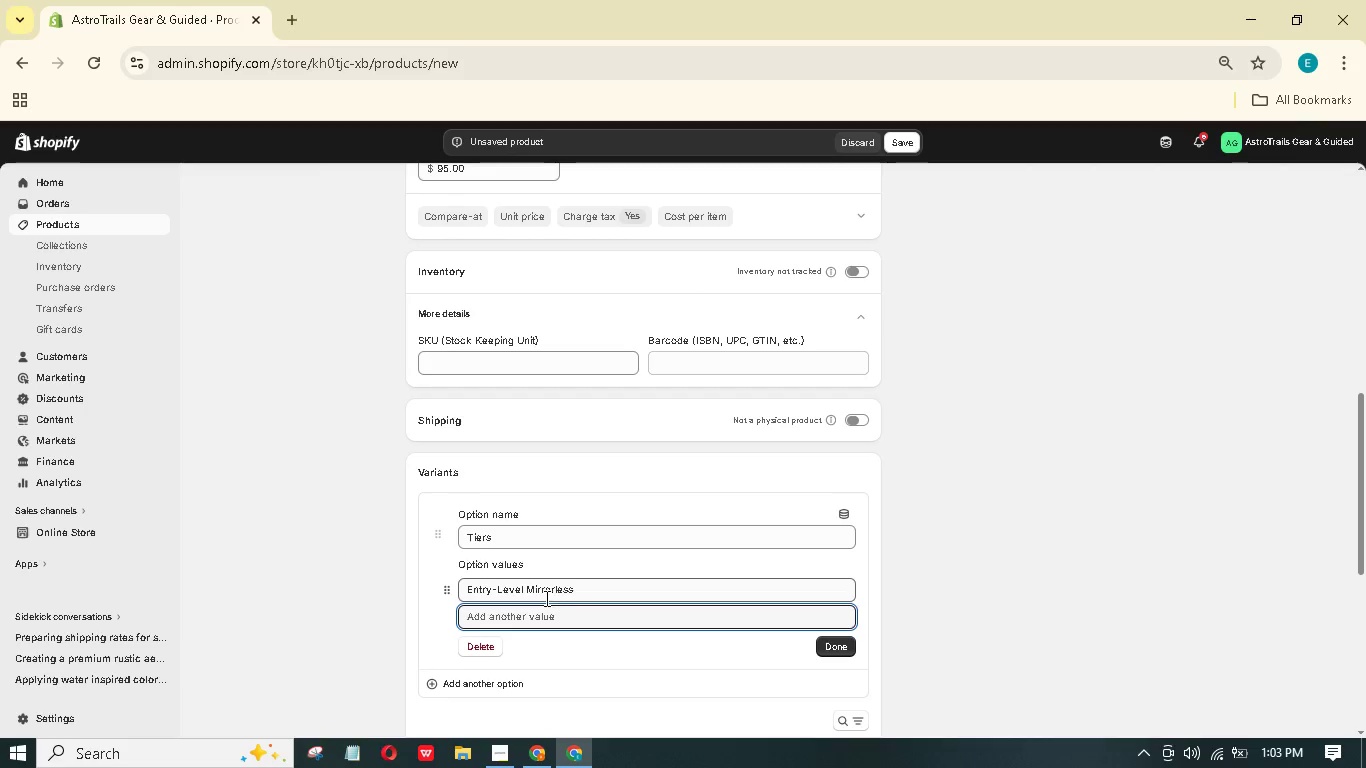 
type(PRO Full-Frame)
 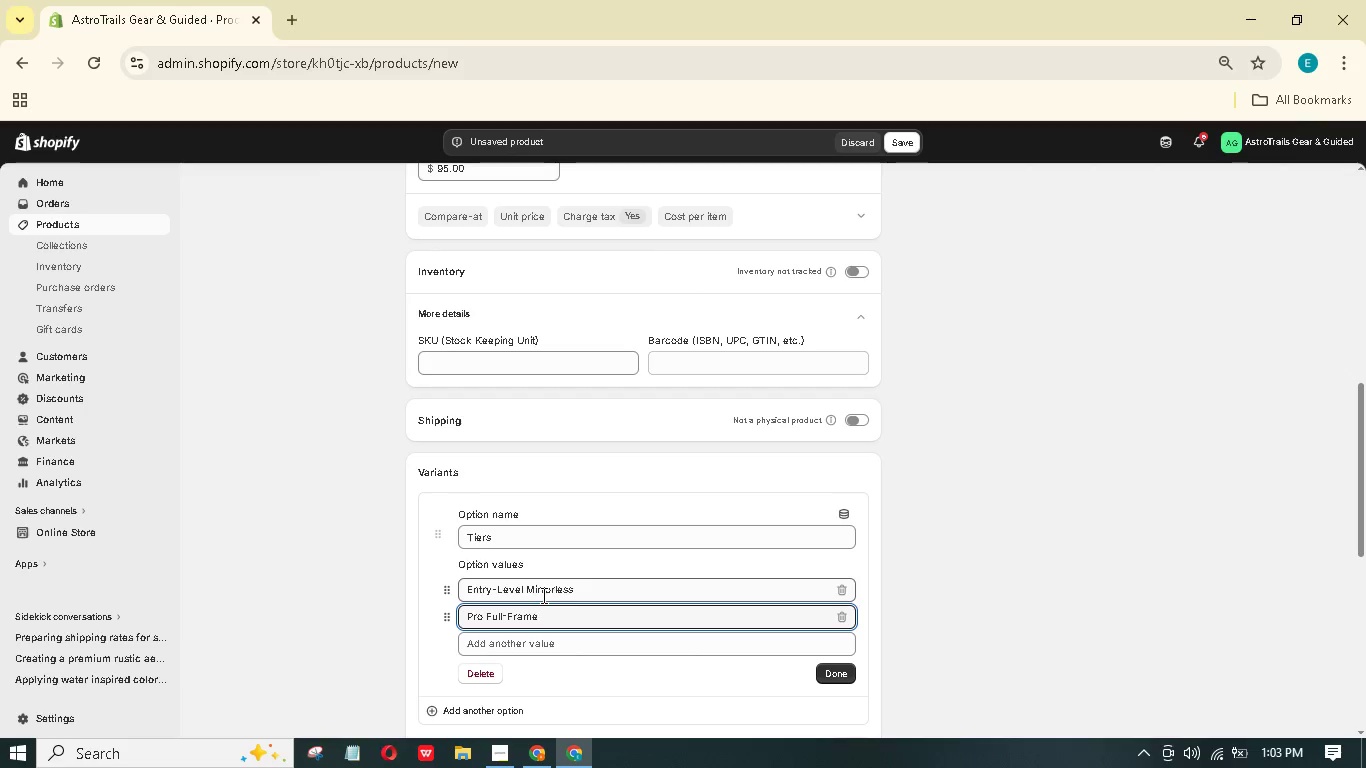 
wait(5.73)
 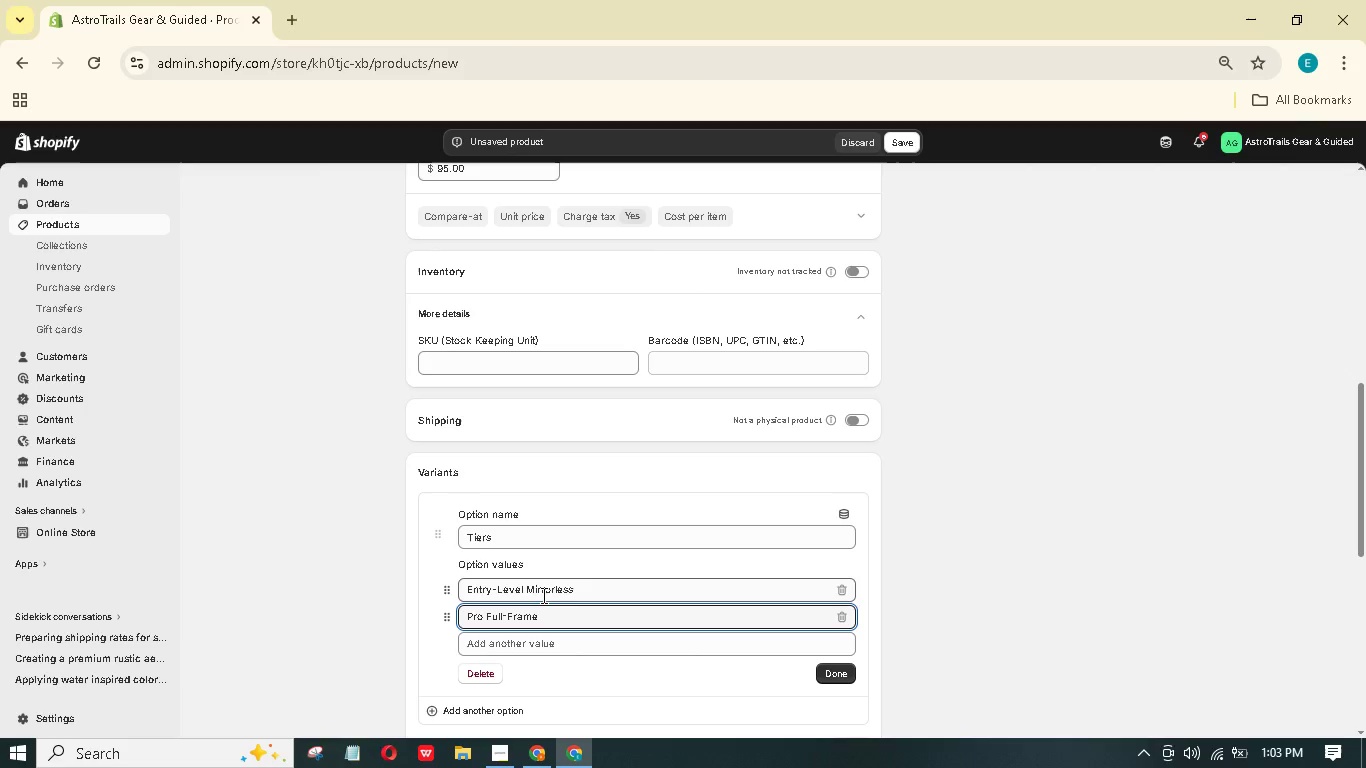 
left_click([824, 674])
 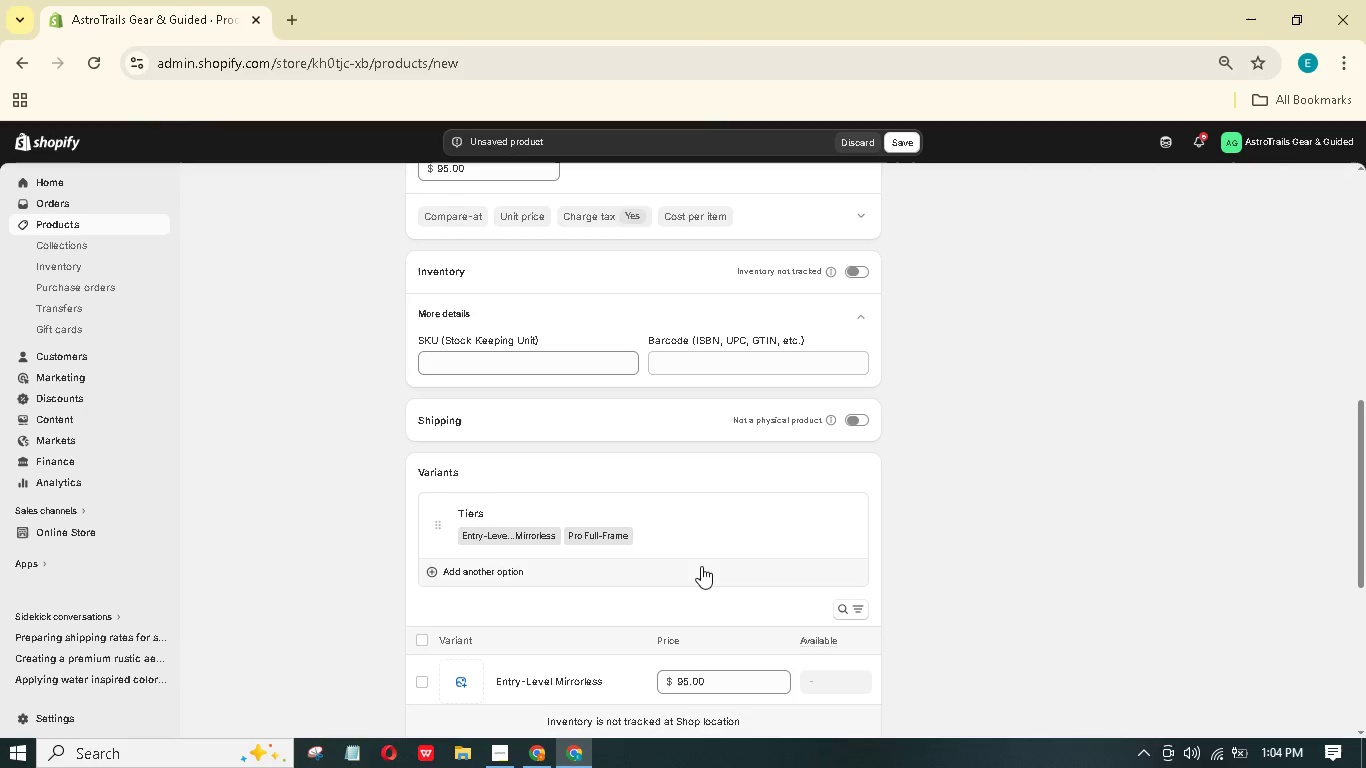 
scroll: coordinate [701, 566], scroll_direction: down, amount: 1.0
 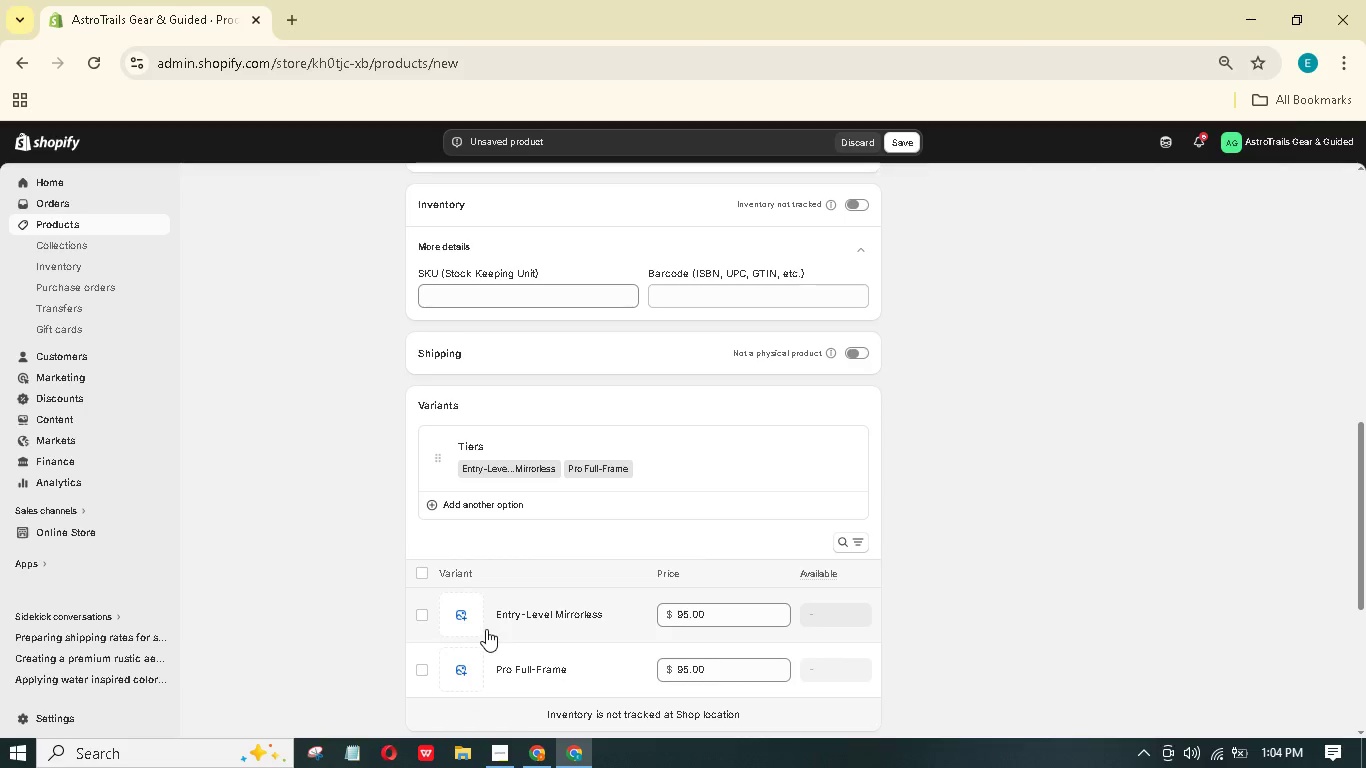 
left_click([477, 623])
 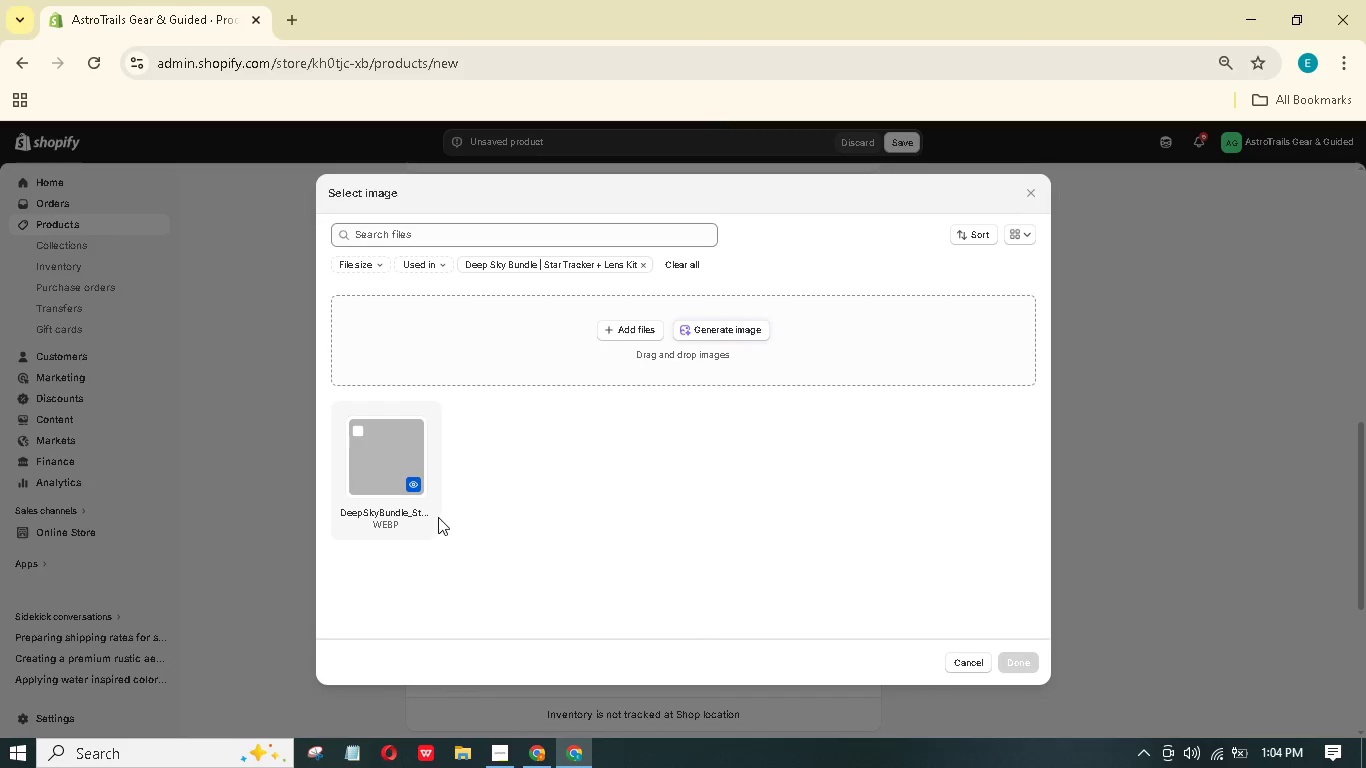 
left_click([402, 462])
 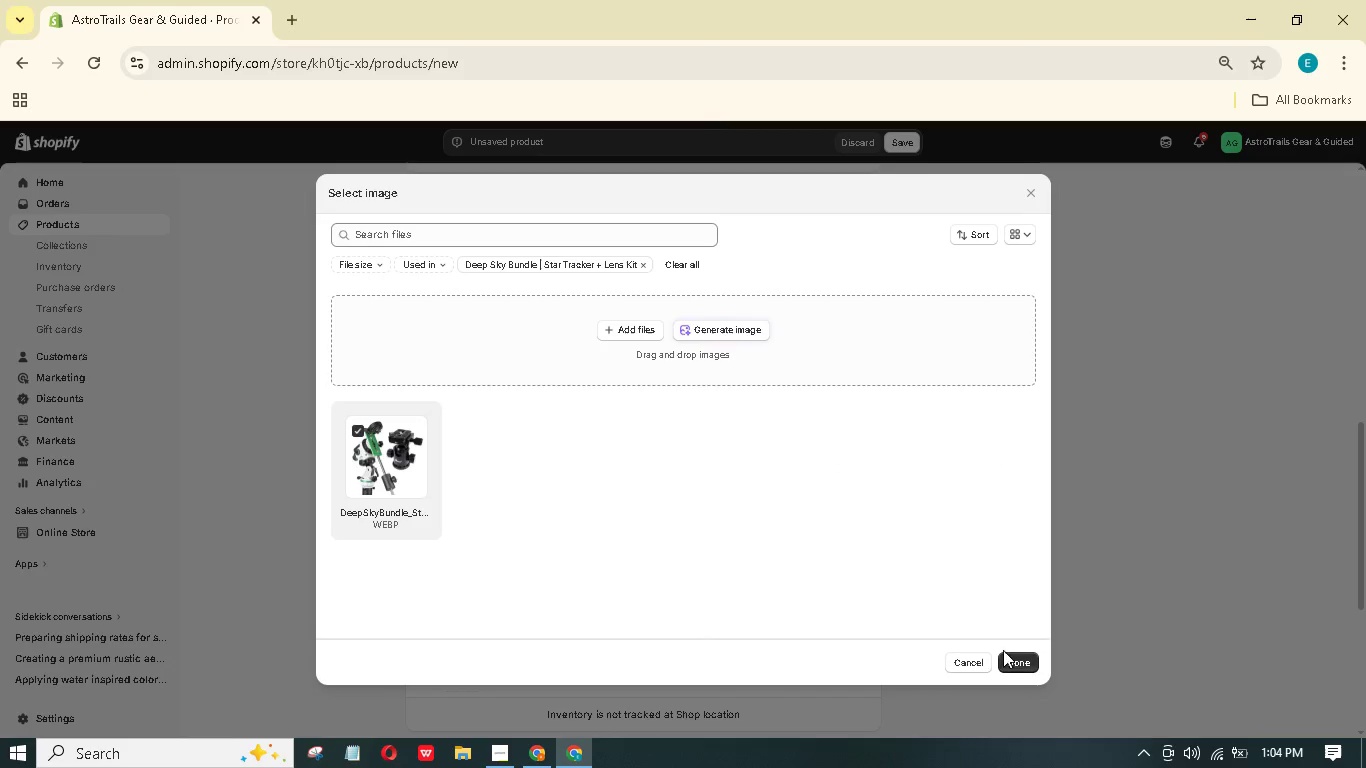 
left_click([1005, 653])
 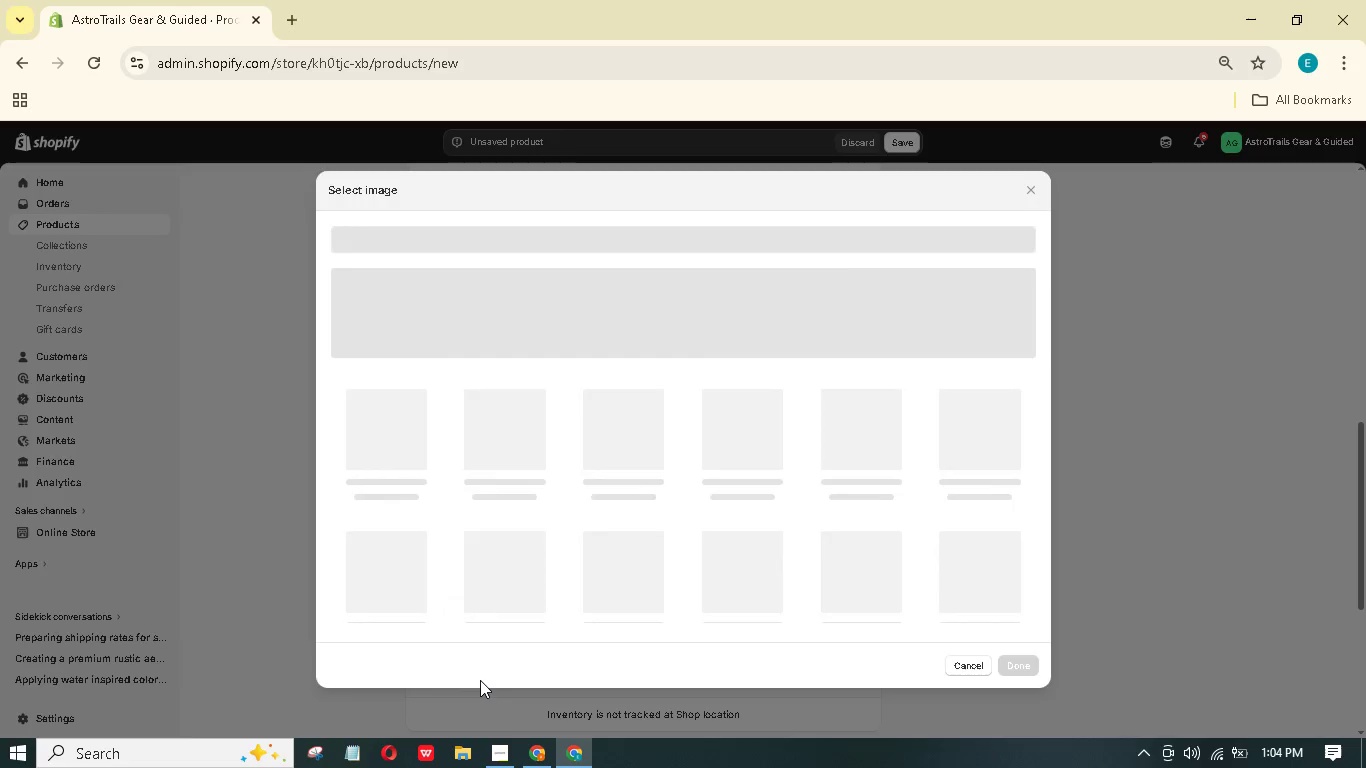 
left_click([431, 484])
 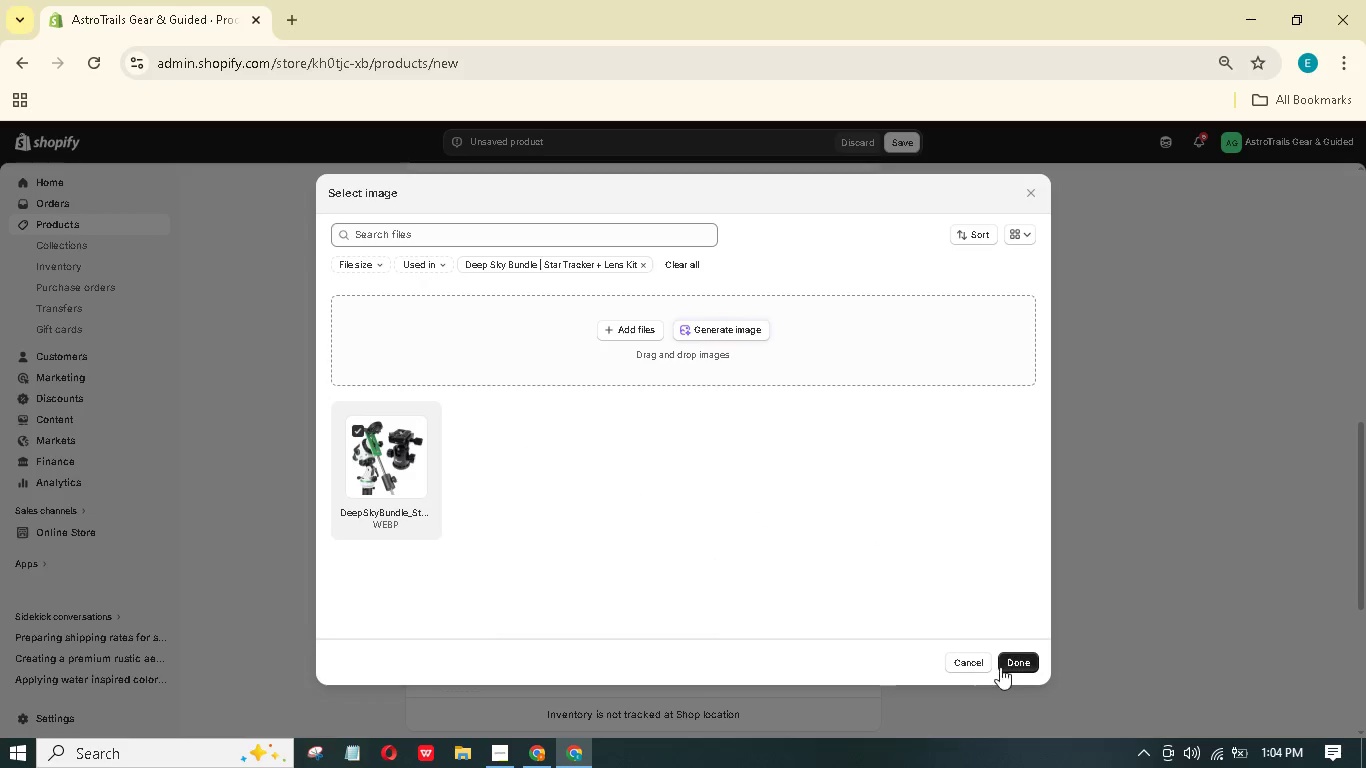 
left_click([1016, 664])
 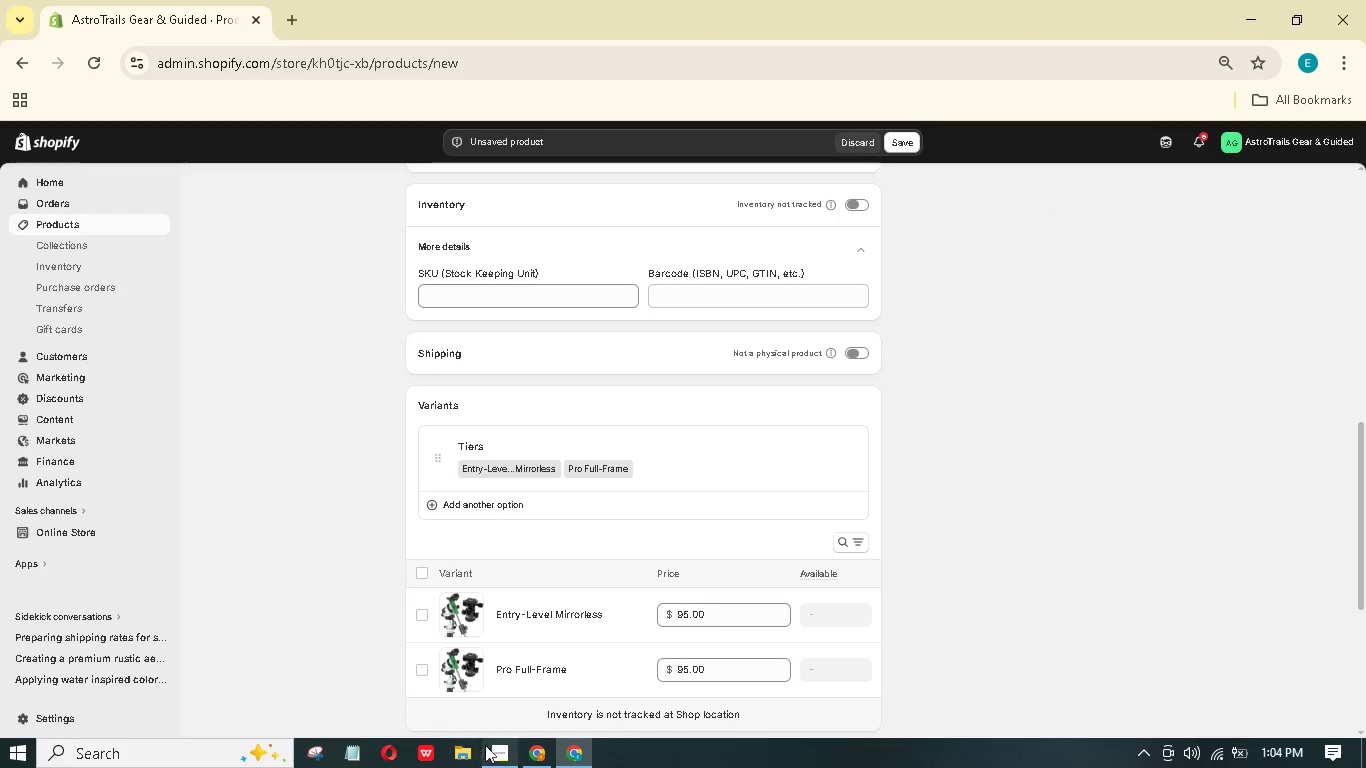 
left_click([494, 748])